 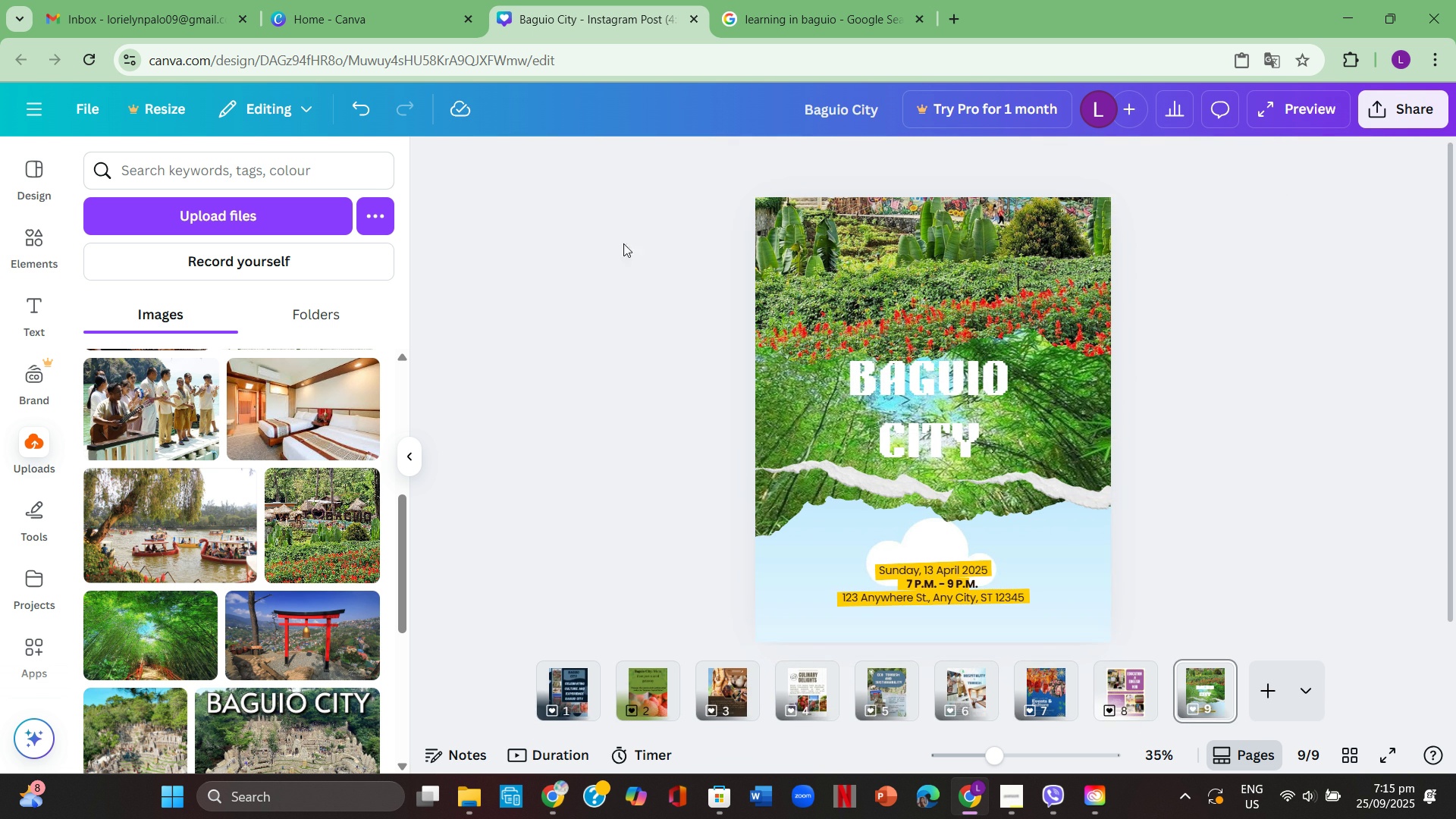 
left_click([366, 109])
 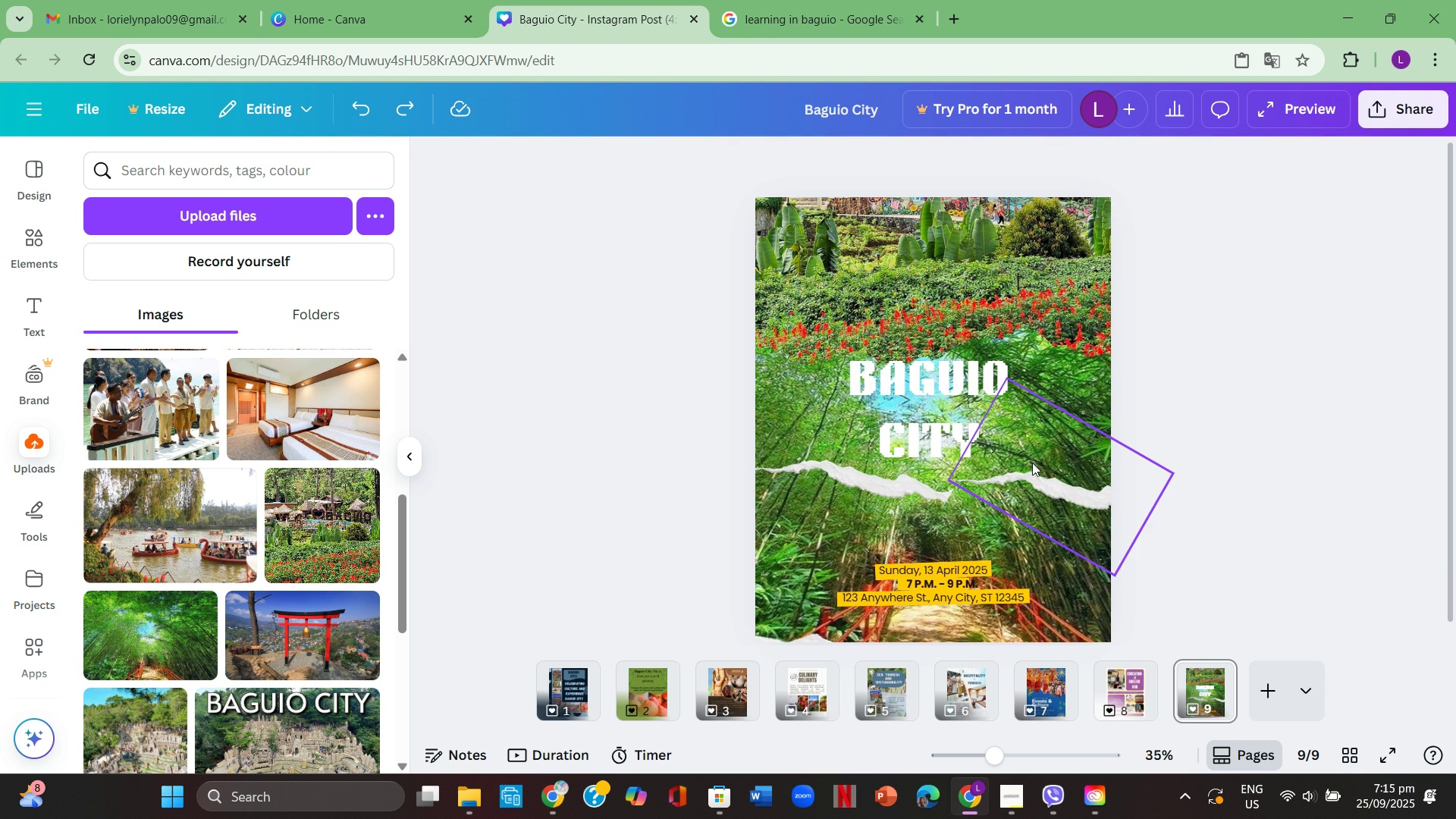 
left_click([1032, 475])
 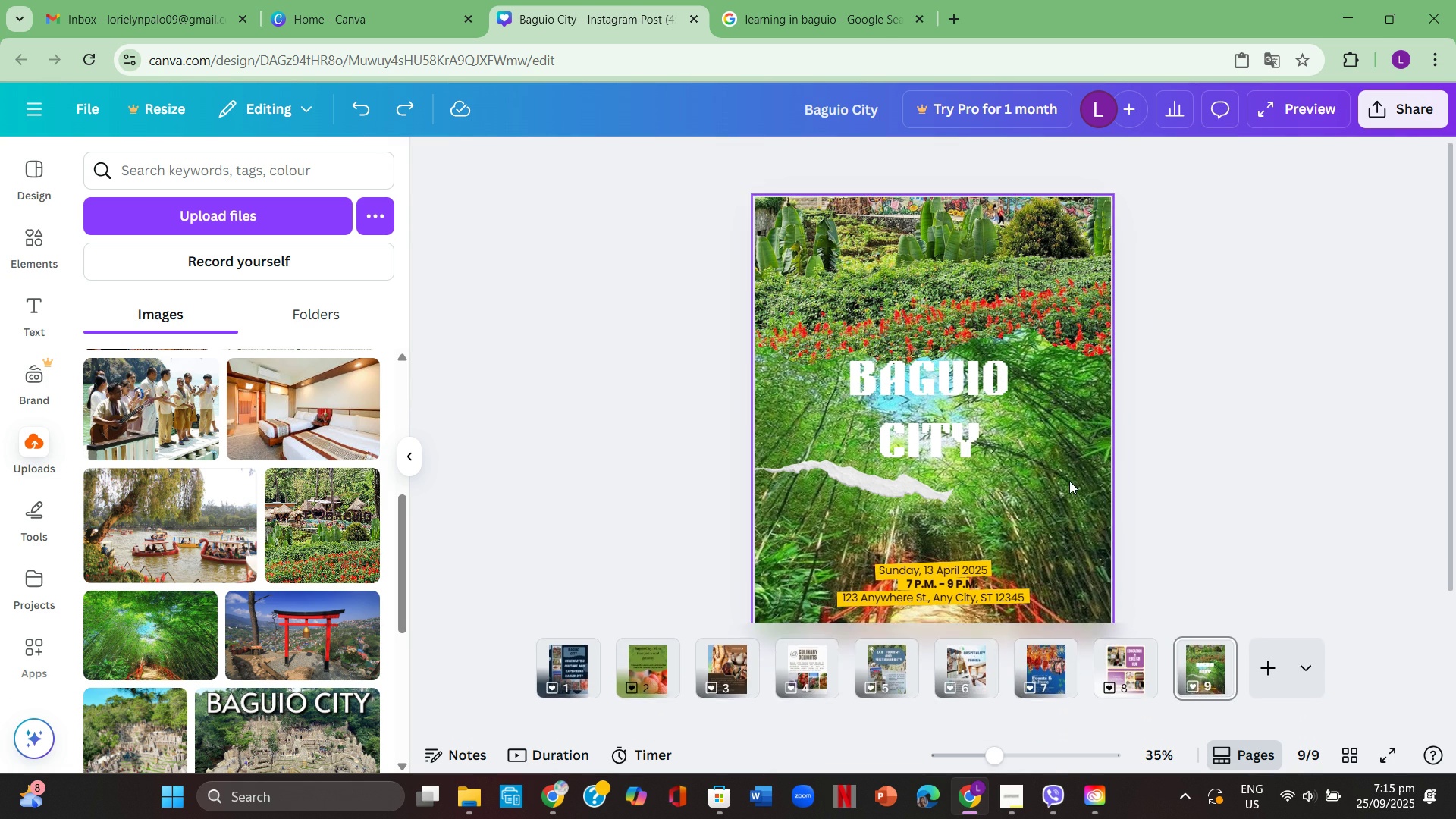 
key(Backspace)
 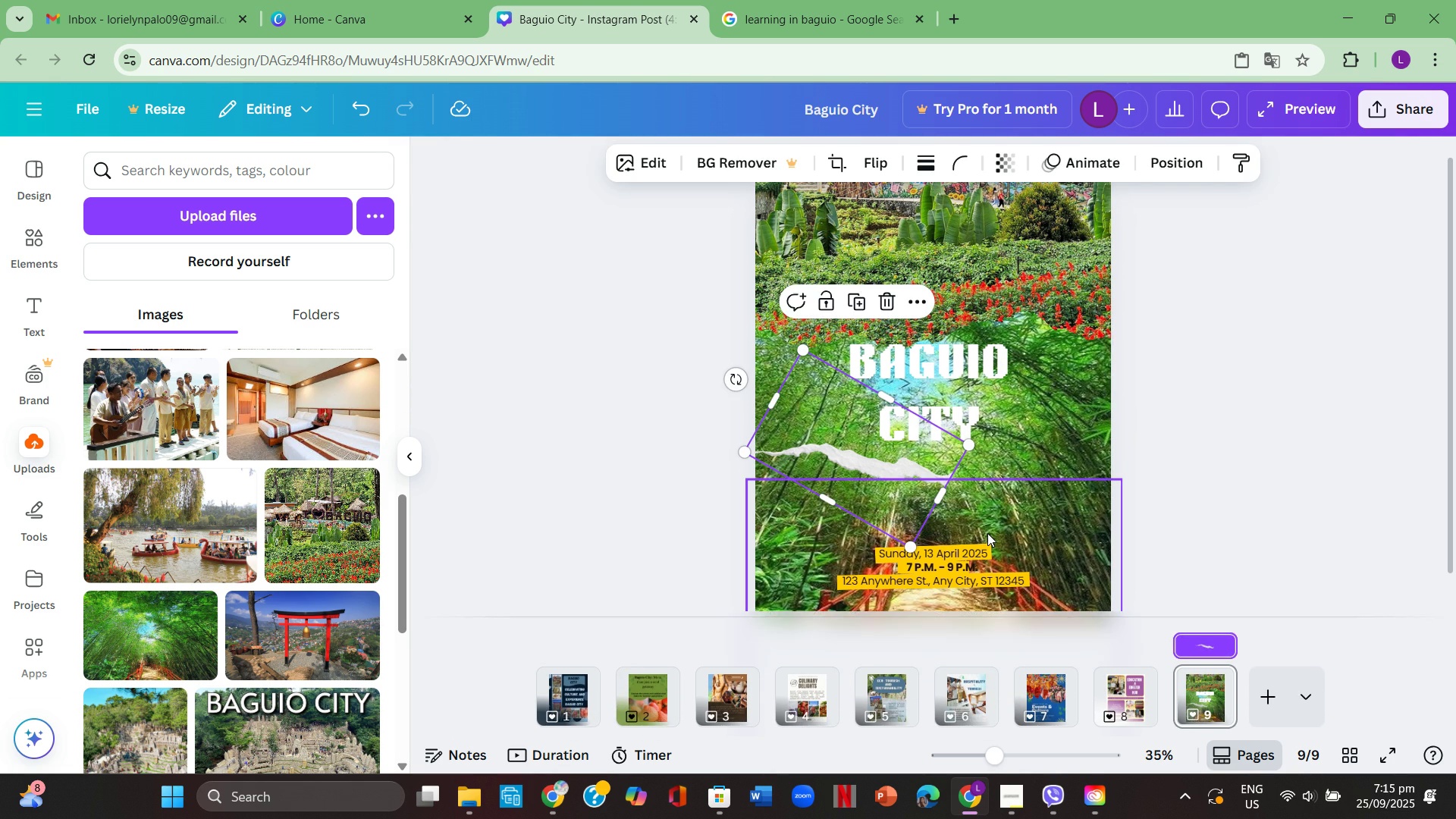 
key(Backspace)
 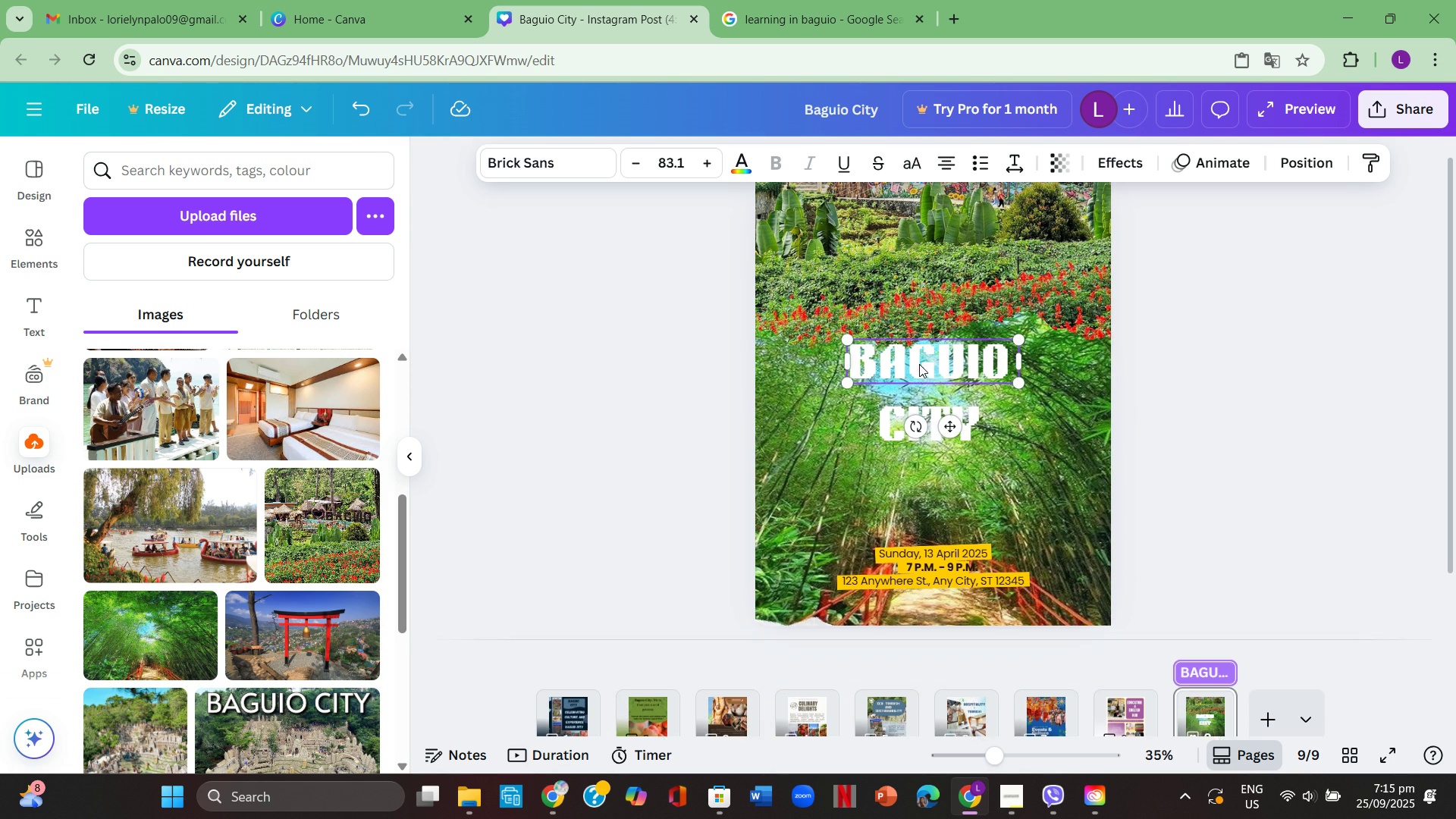 
left_click([919, 361])